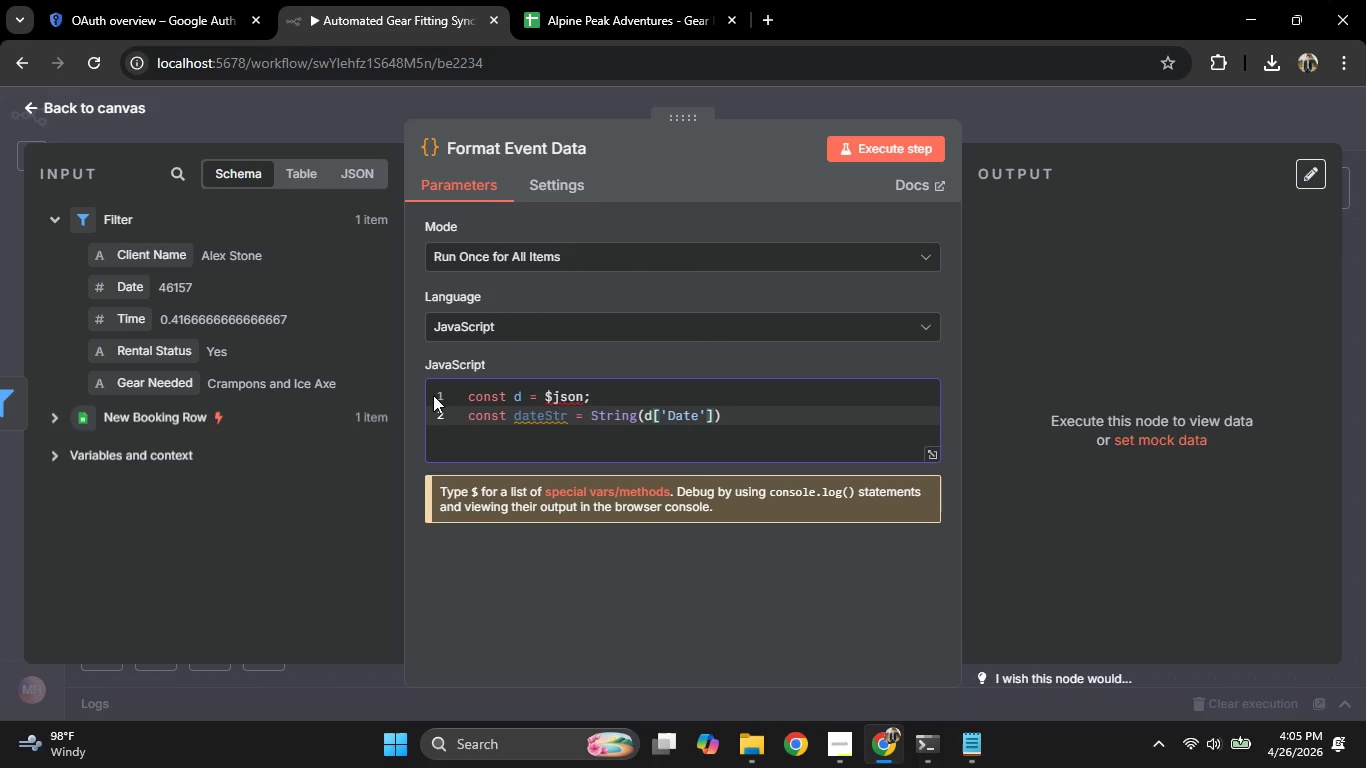 
key(Space)
 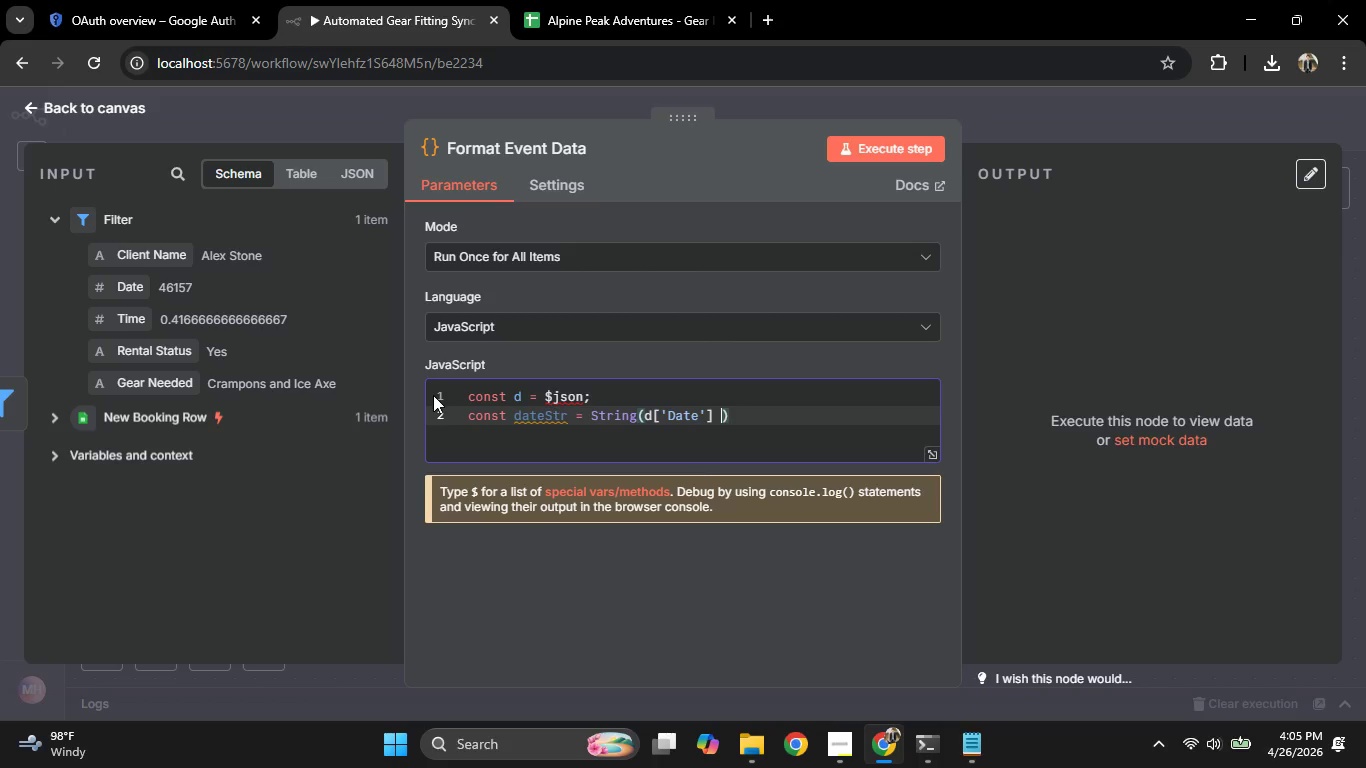 
key(Shift+Backslash)
 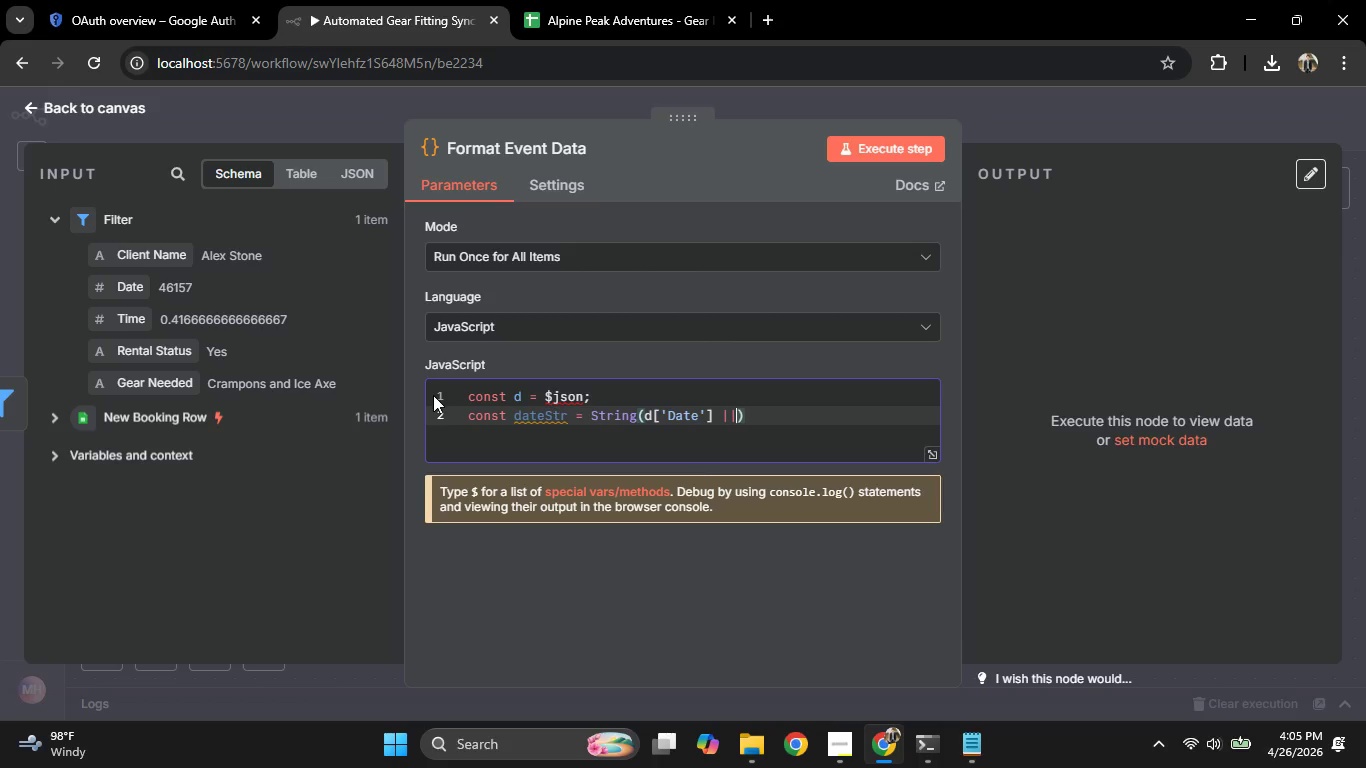 
key(Shift+Backslash)
 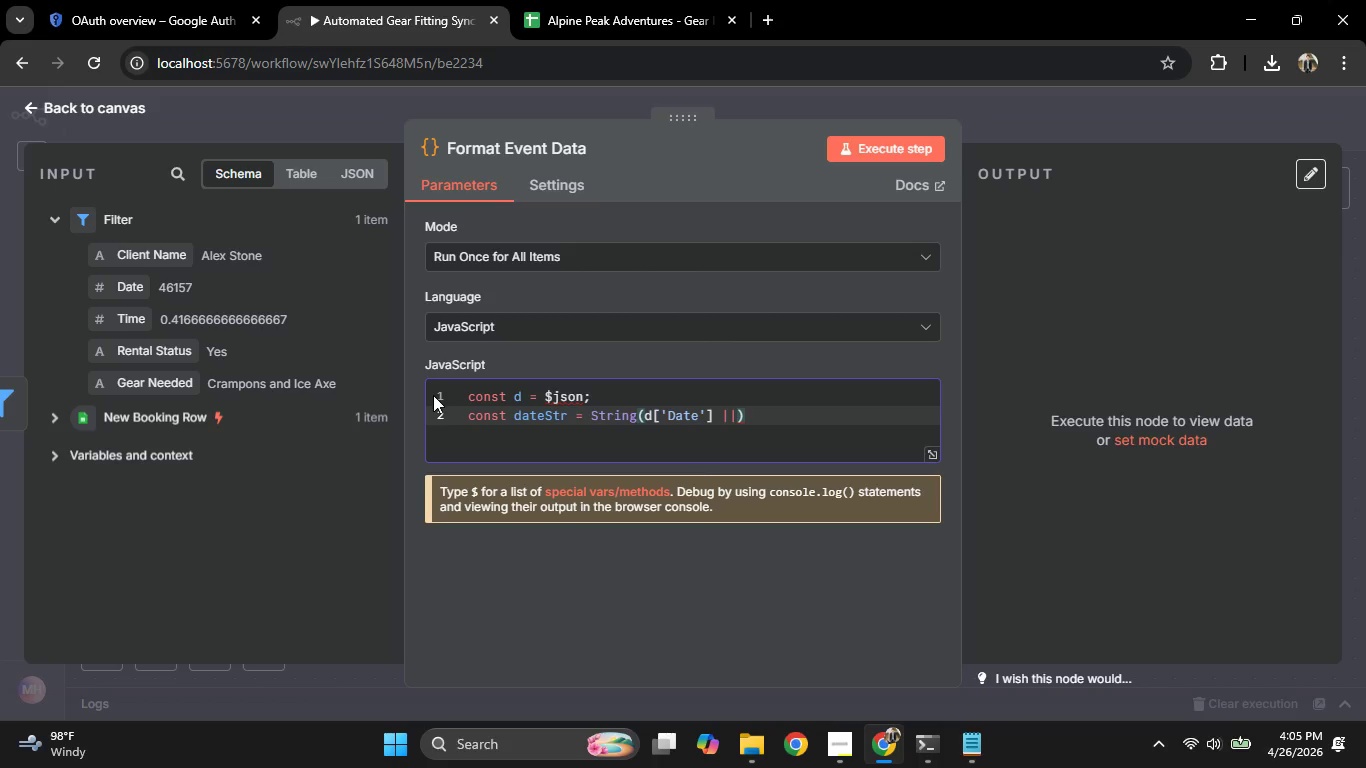 
key(Space)
 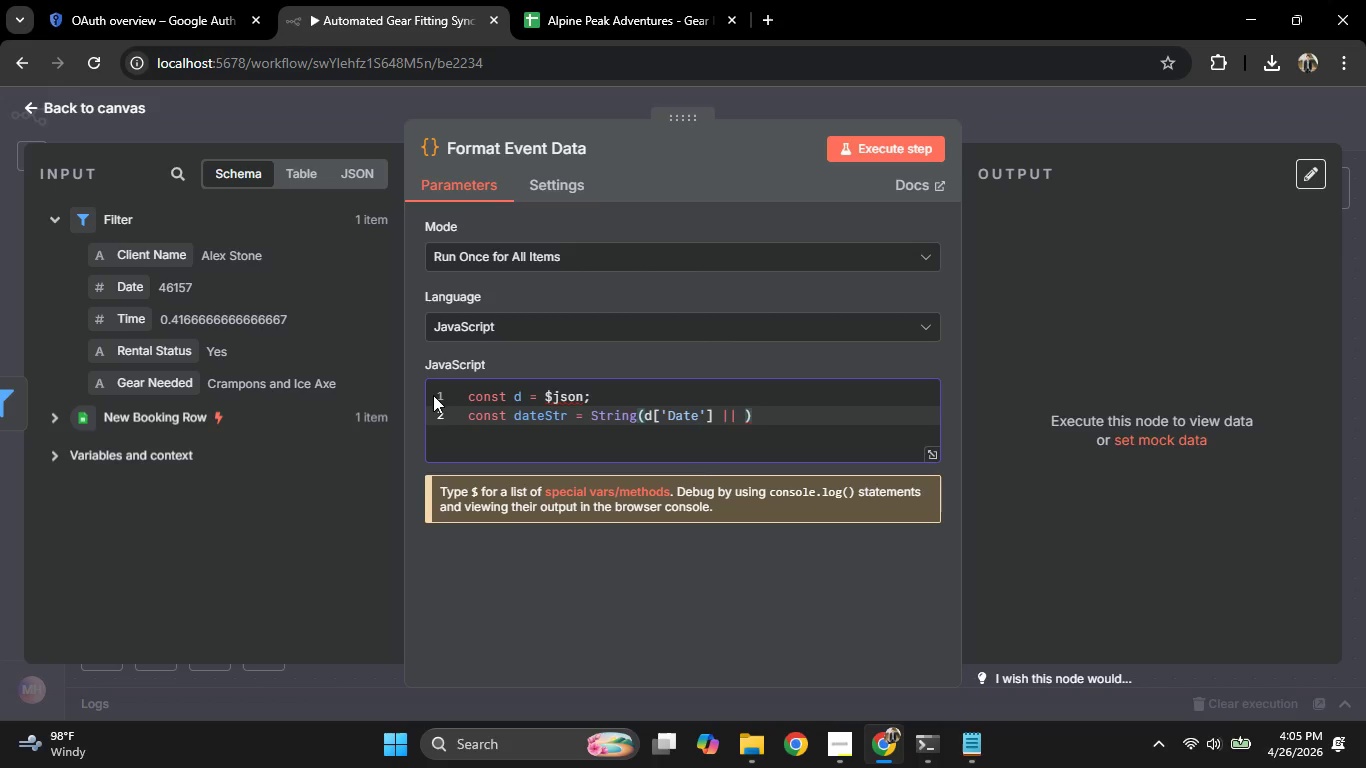 
key(Quote)
 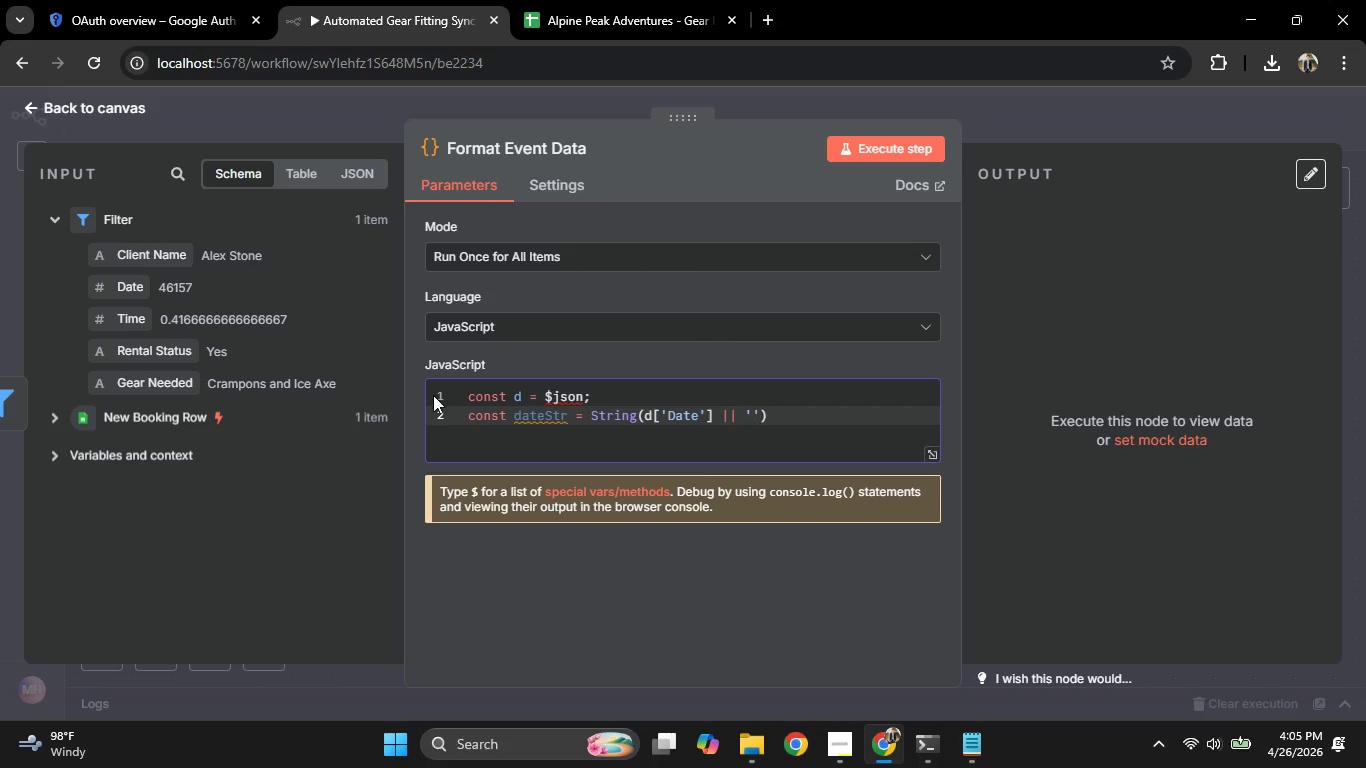 
key(ArrowRight)
 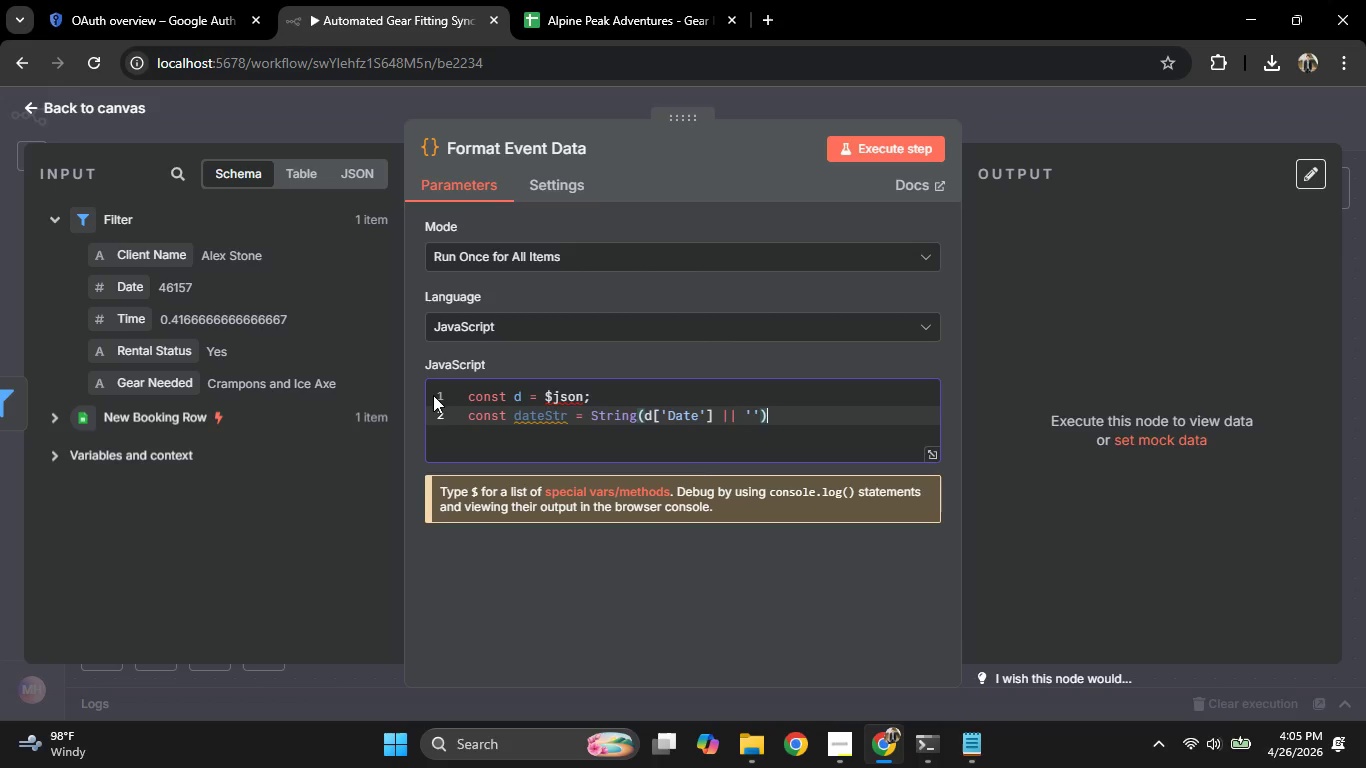 
key(ArrowRight)
 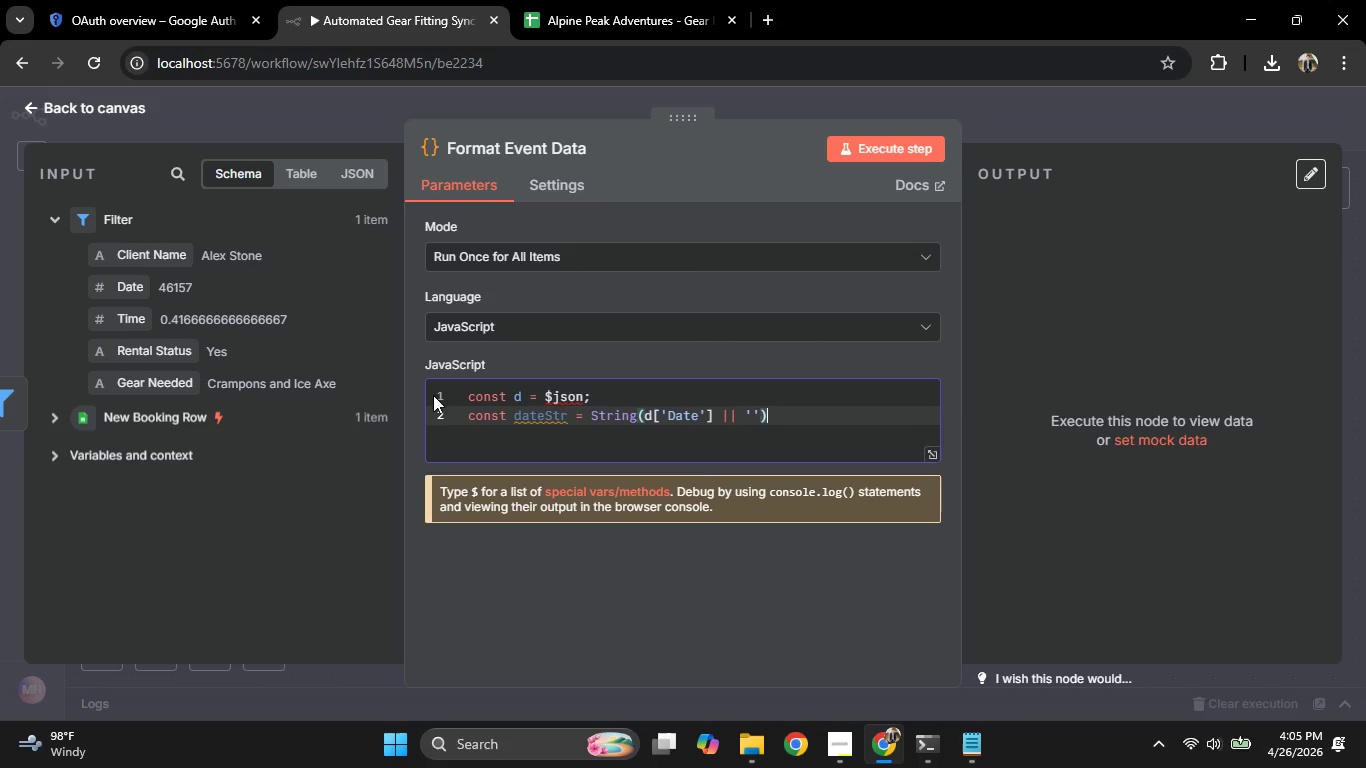 
type(.tr)
 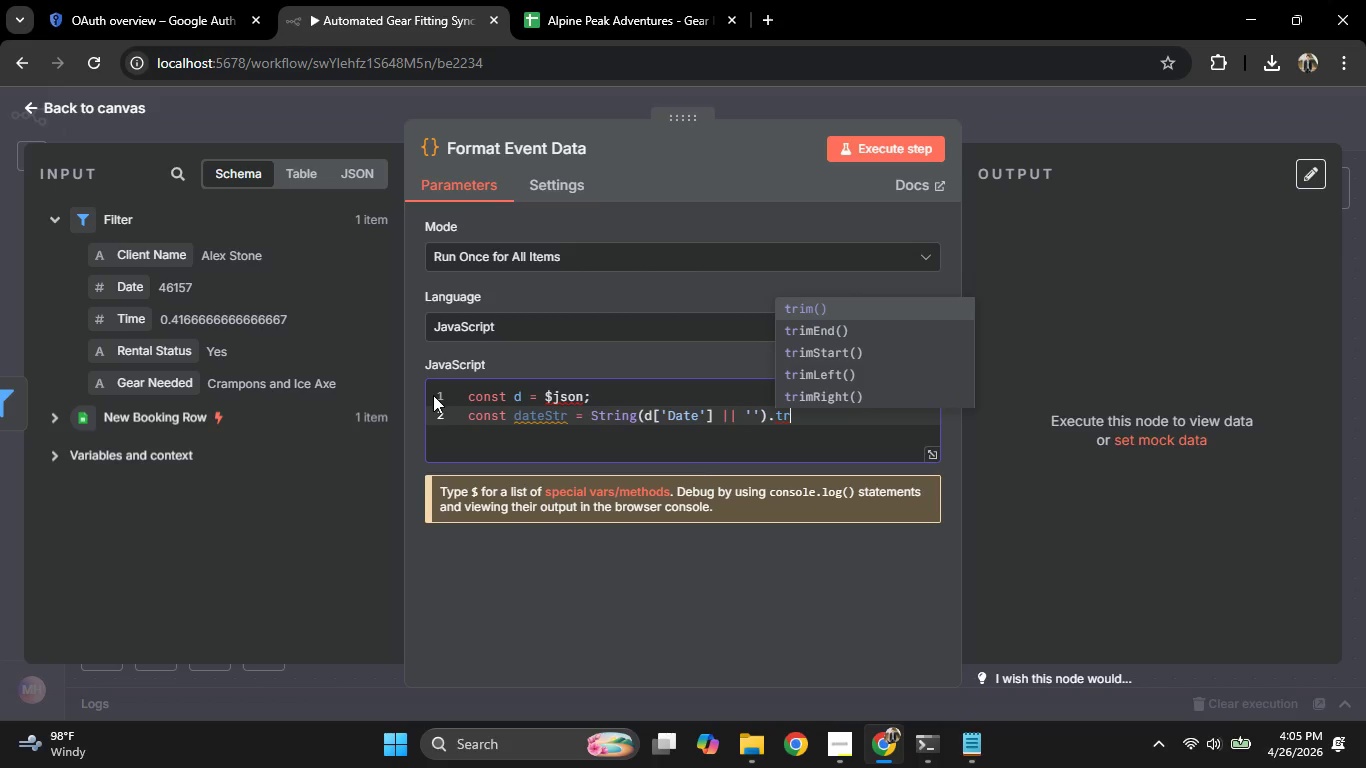 
key(Enter)
 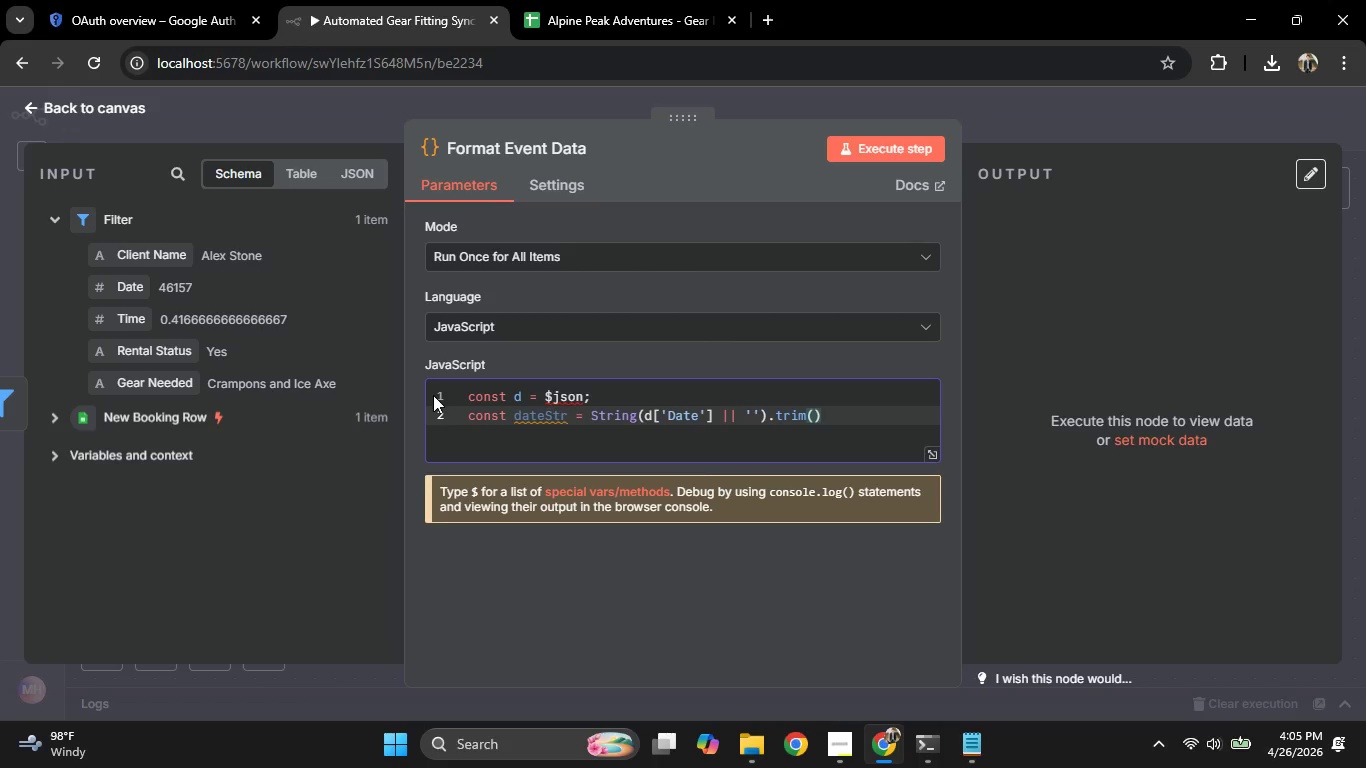 
key(PageDown)
 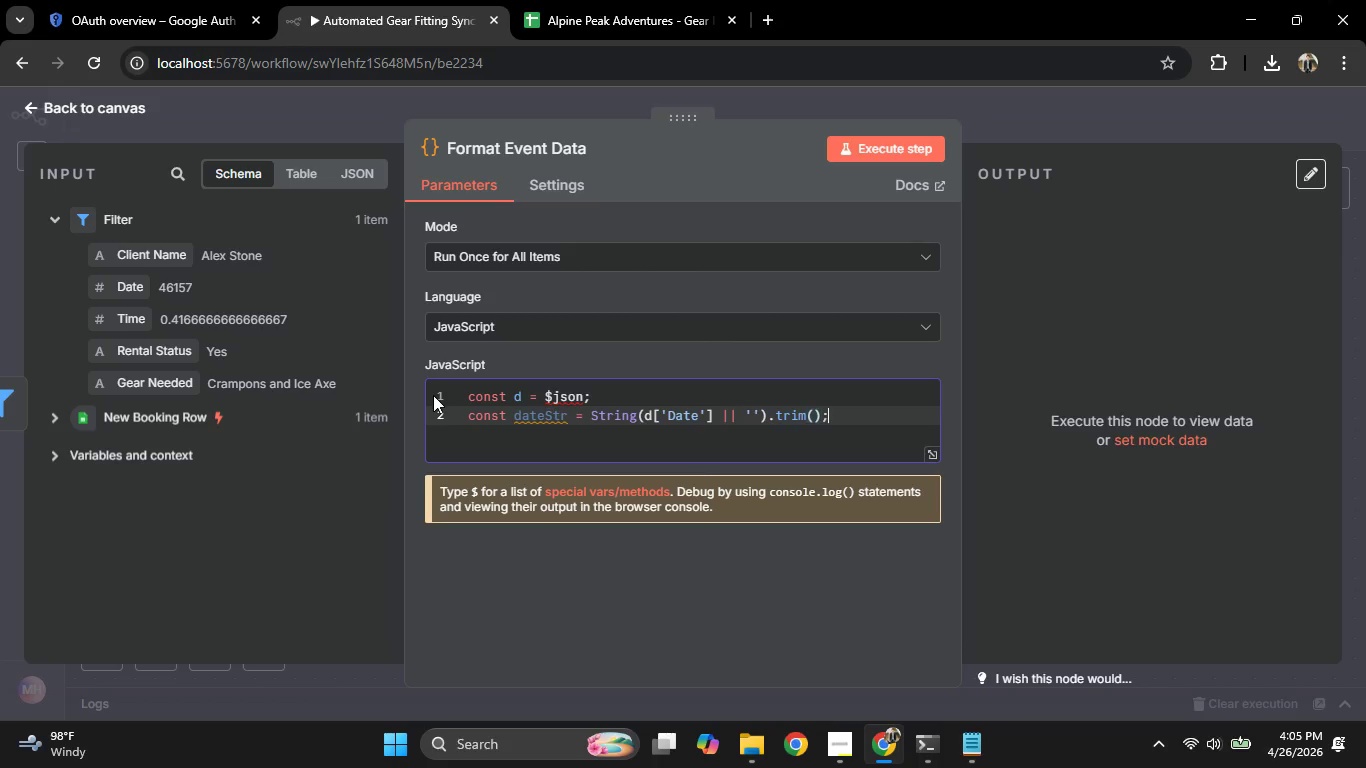 
key(Semicolon)
 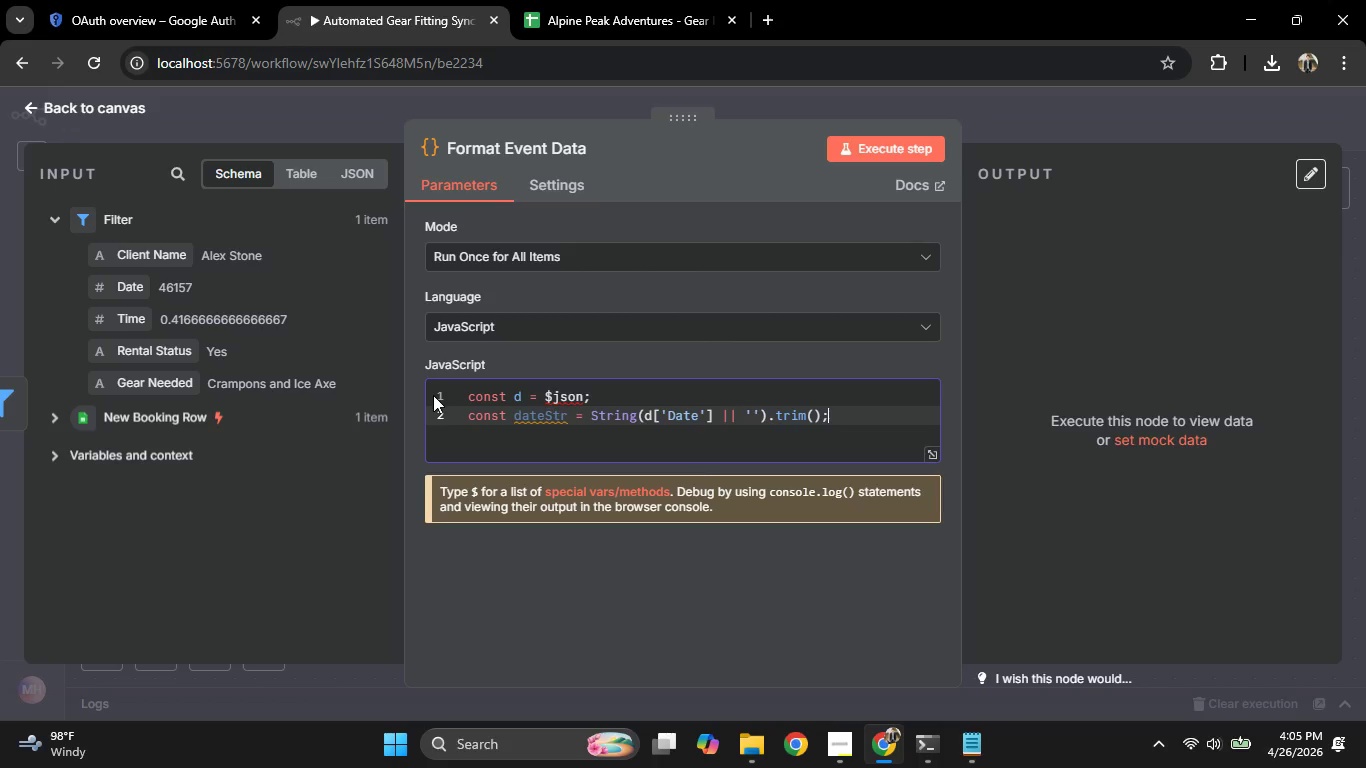 
key(Enter)
 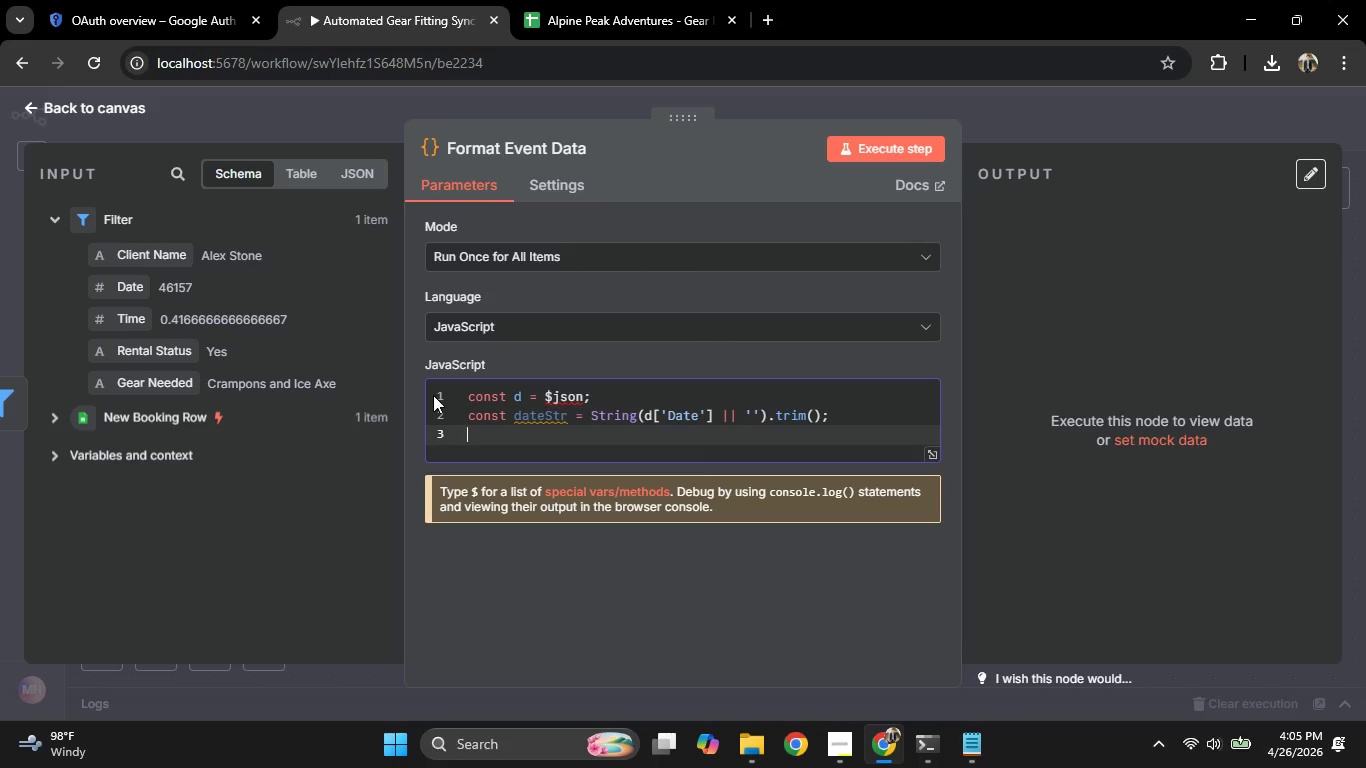 
type(const timeStr = st)
 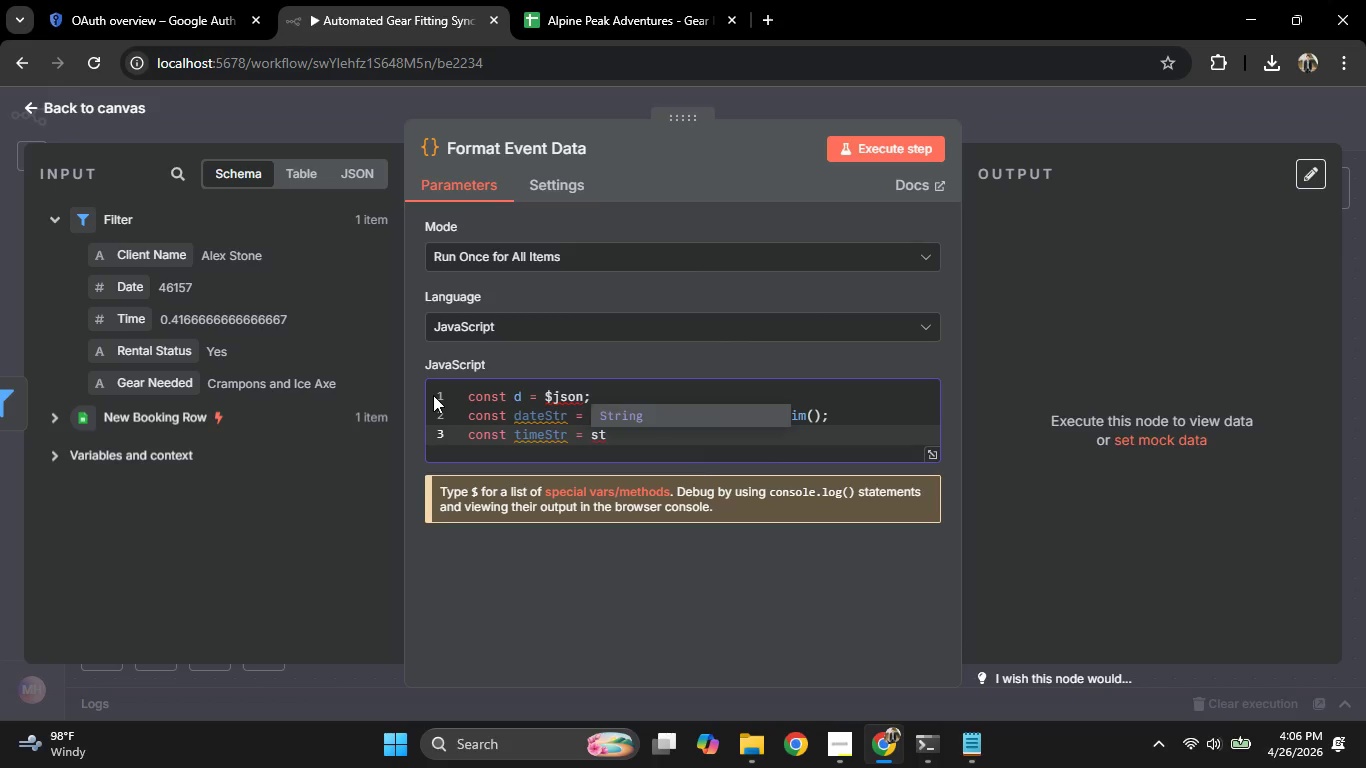 
key(Enter)
 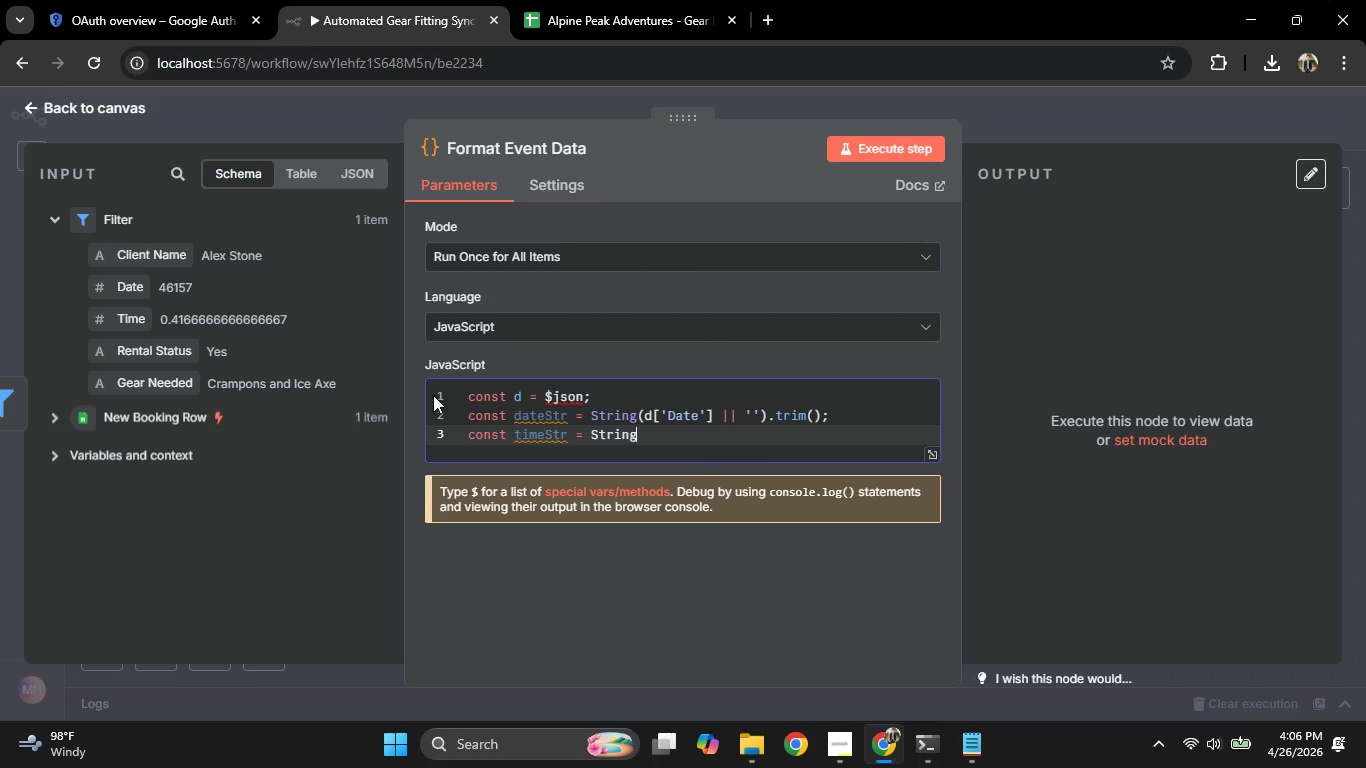 
type((s)
key(Backspace)
type(d['Time)
 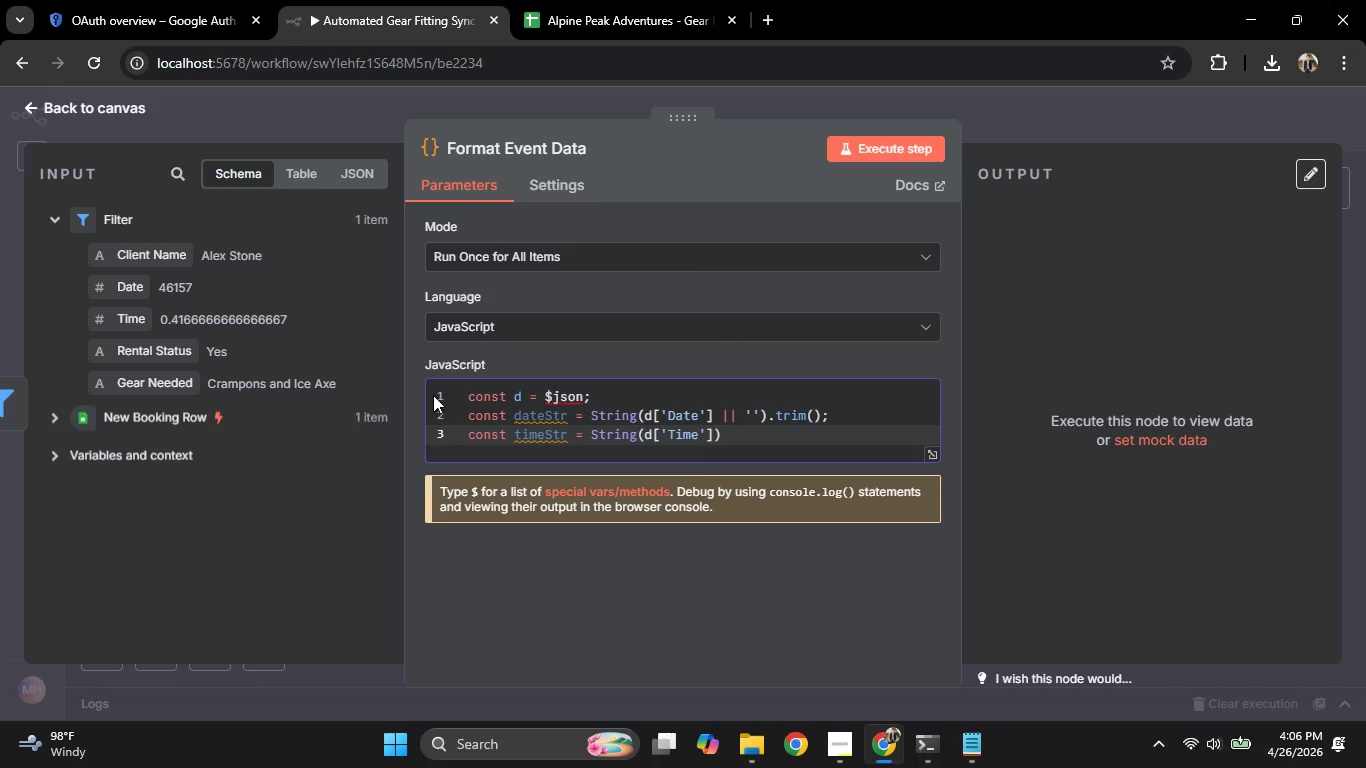 
key(ArrowRight)
 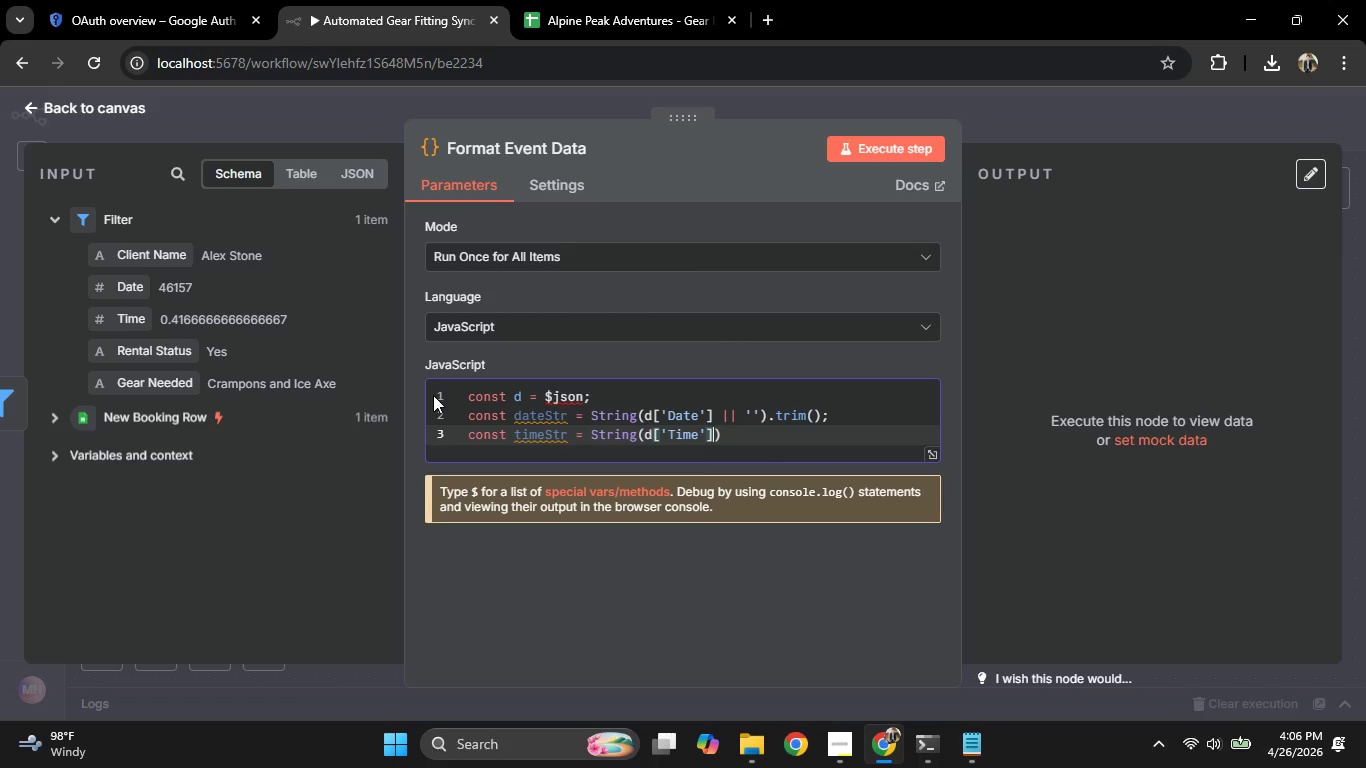 
key(ArrowRight)
 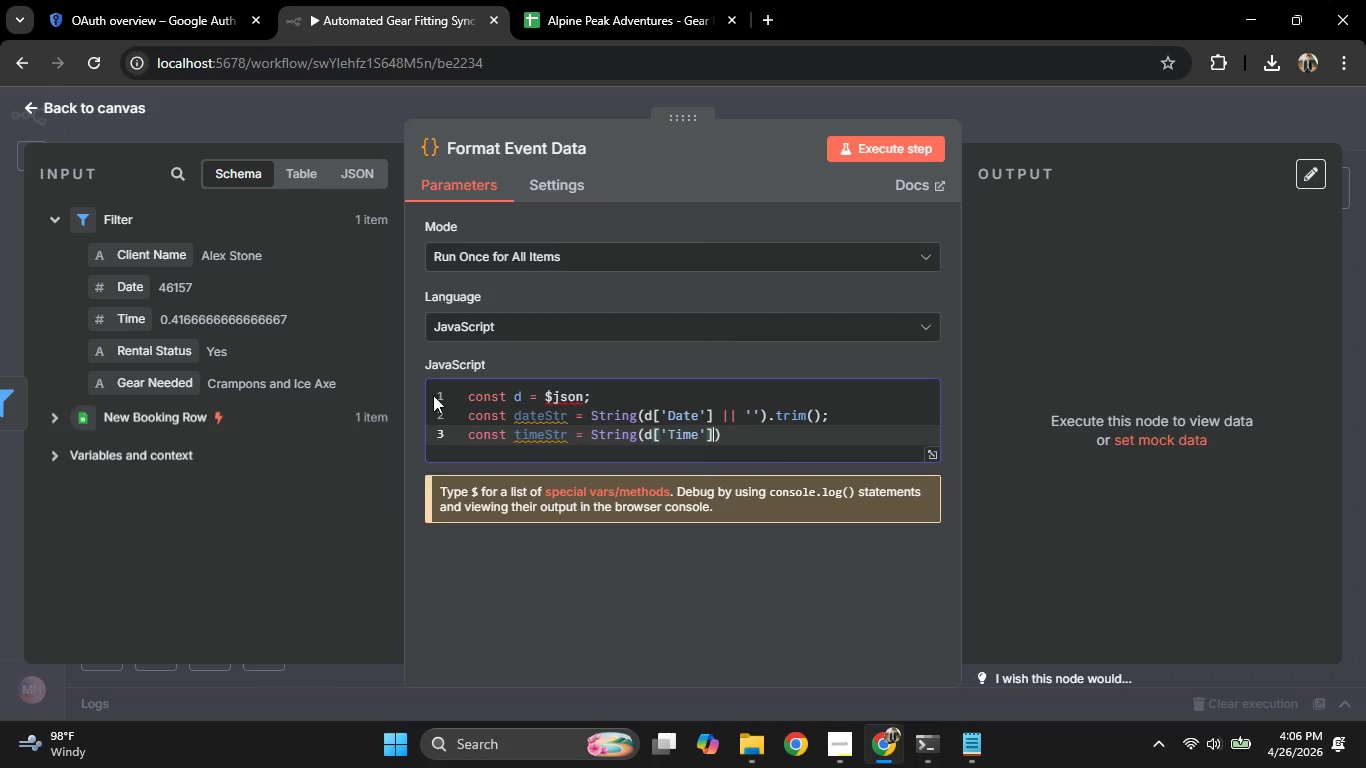 
key(Space)
 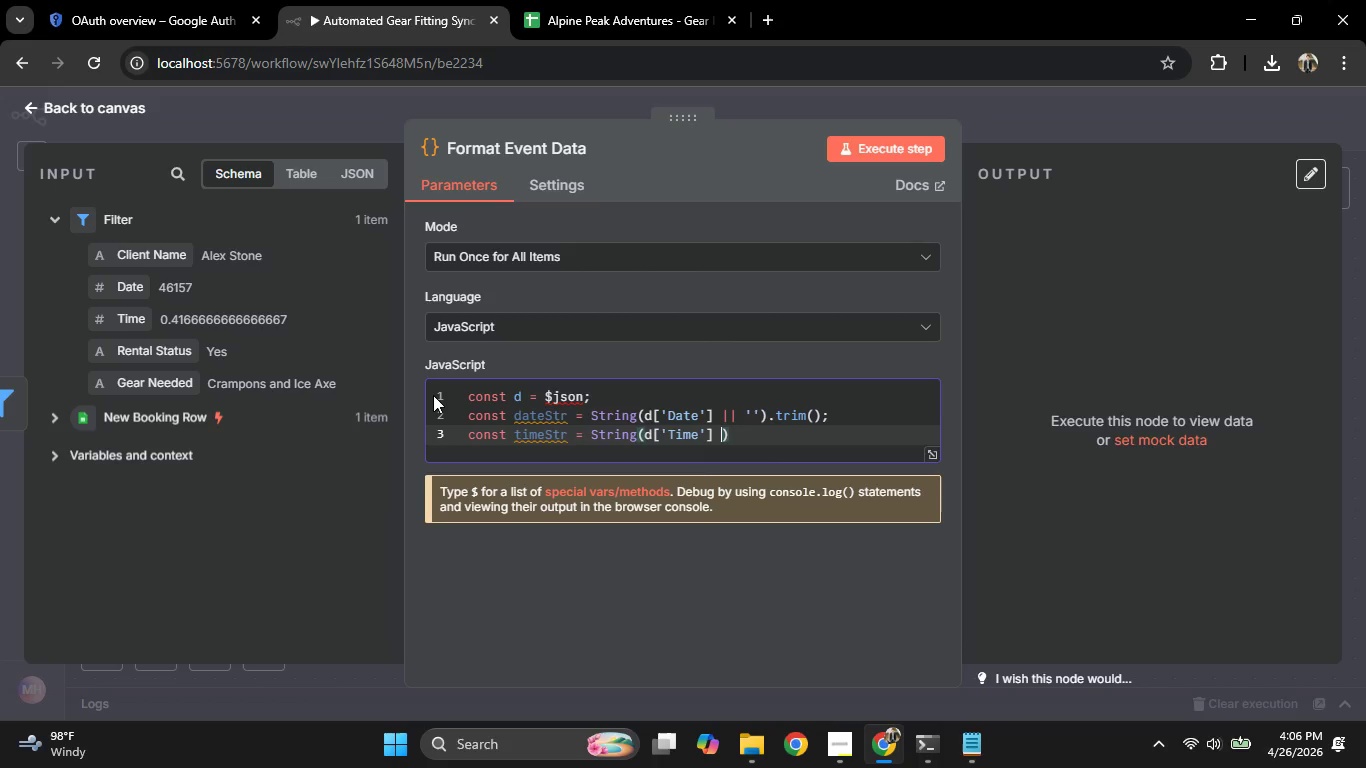 
key(Shift+Backslash)
 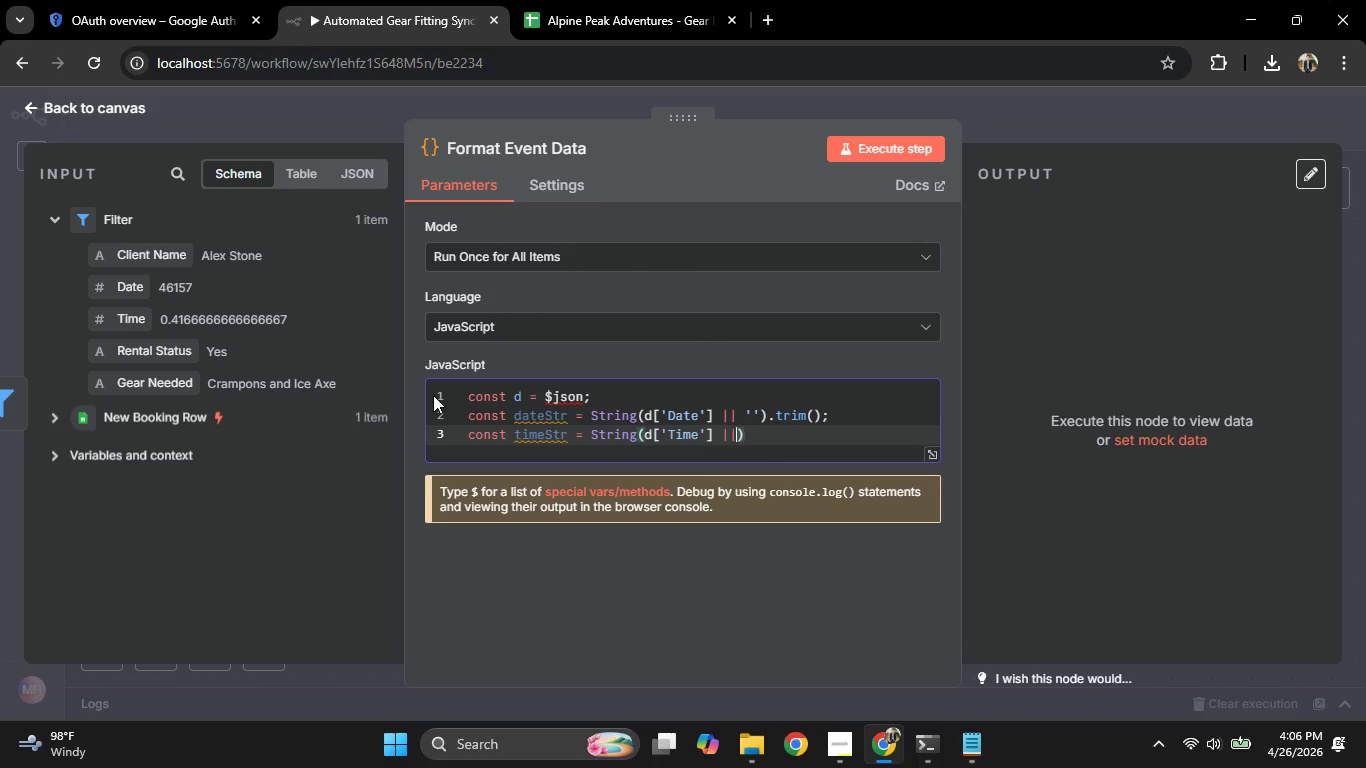 
key(Shift+Backslash)
 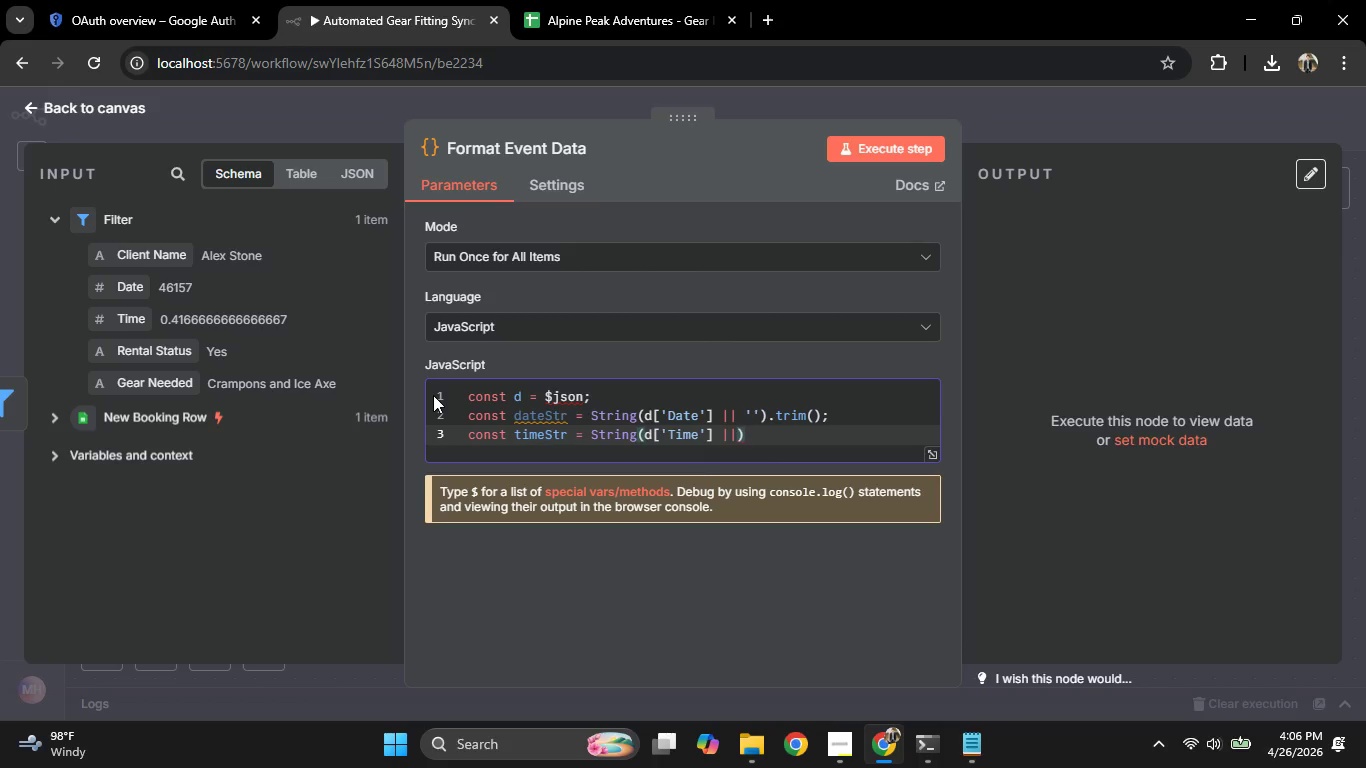 
key(Space)
 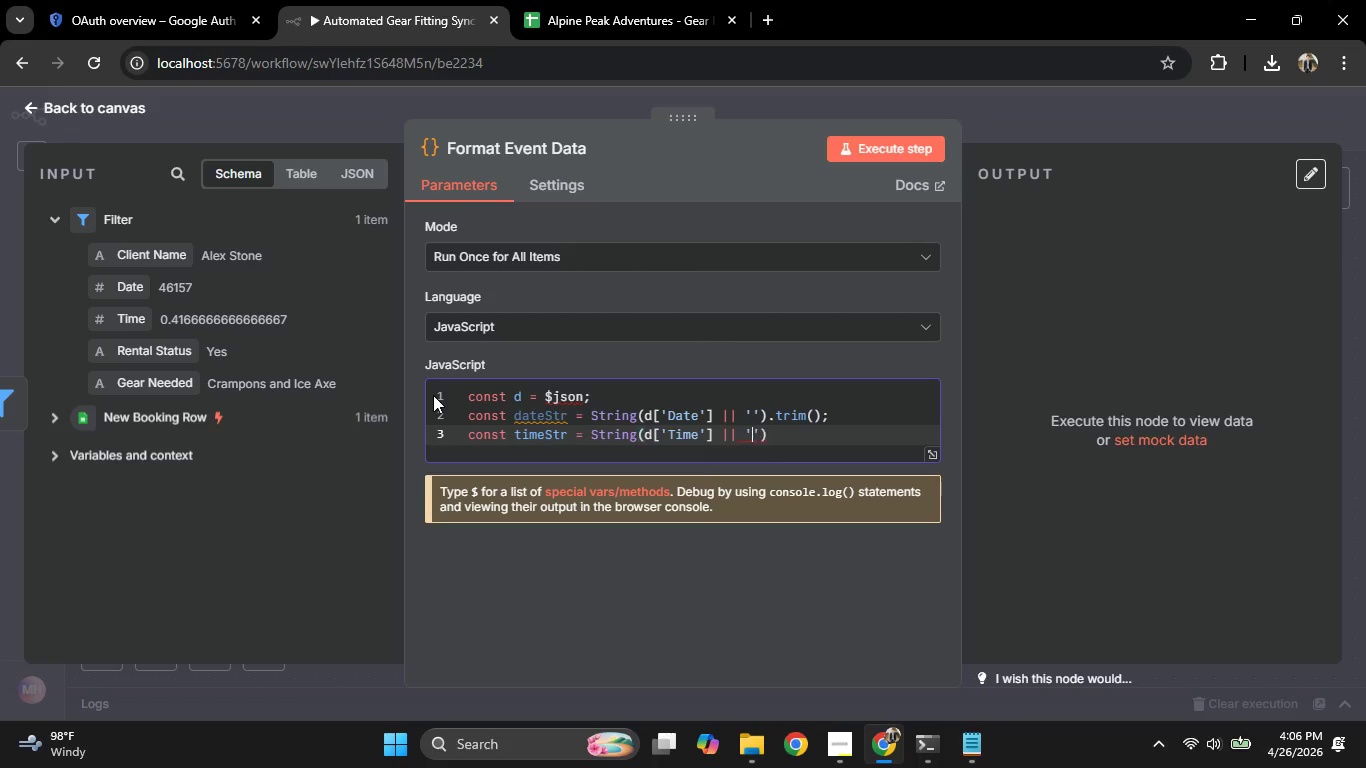 
key(Quote)